 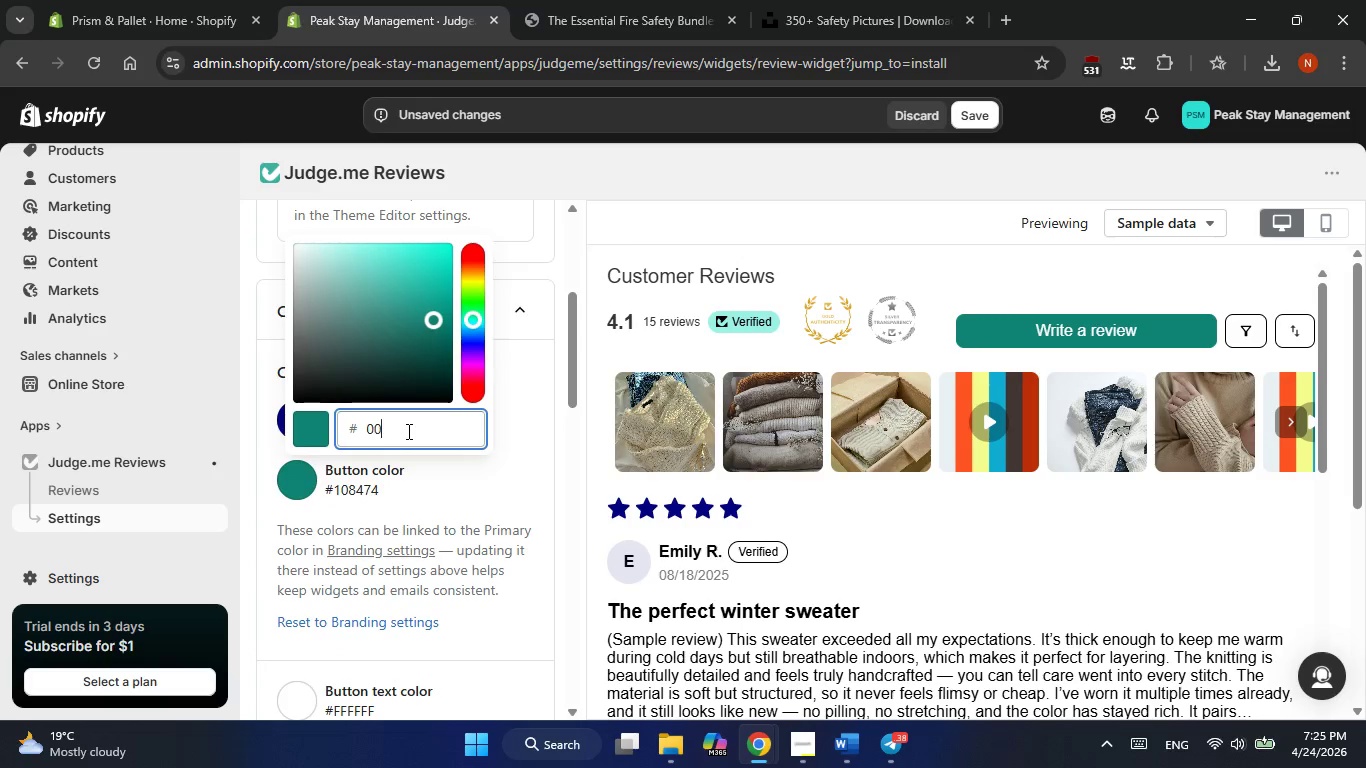 
key(Numpad0)
 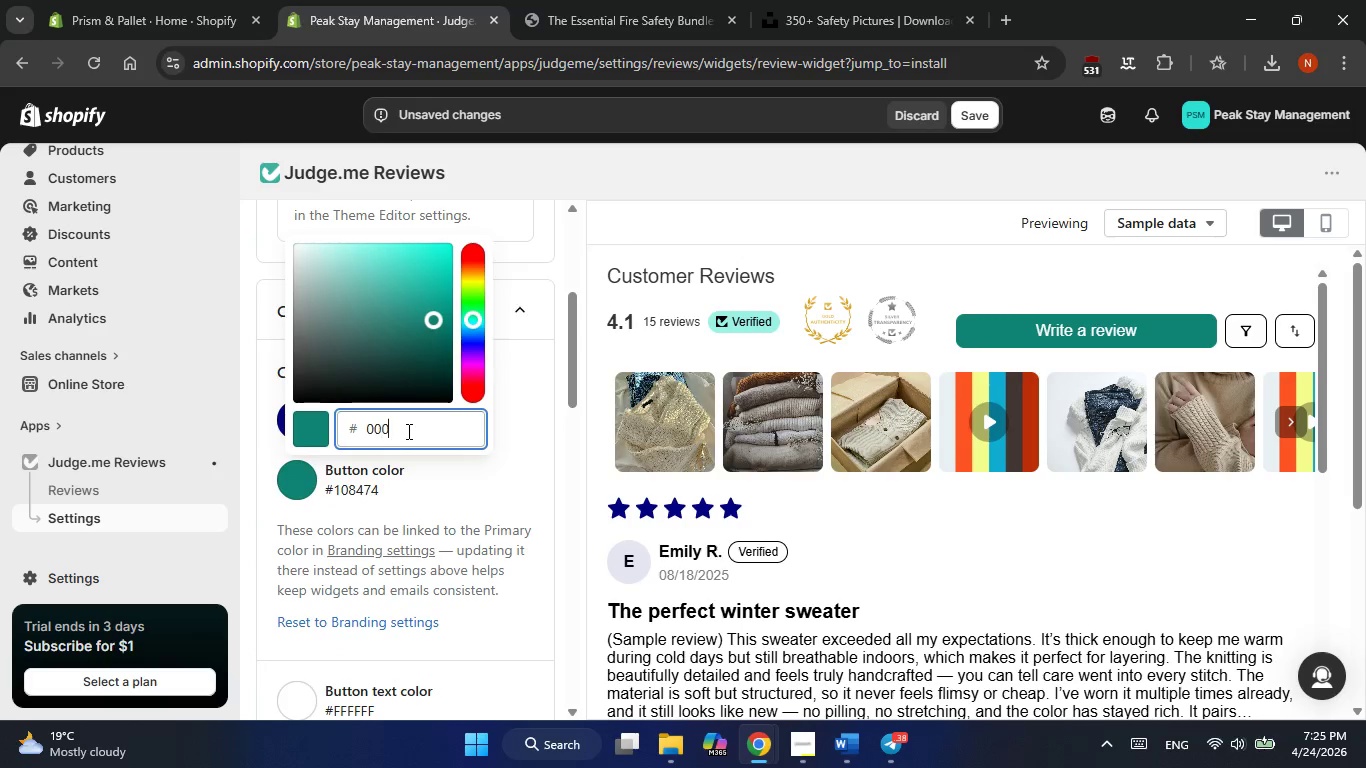 
key(Numpad0)
 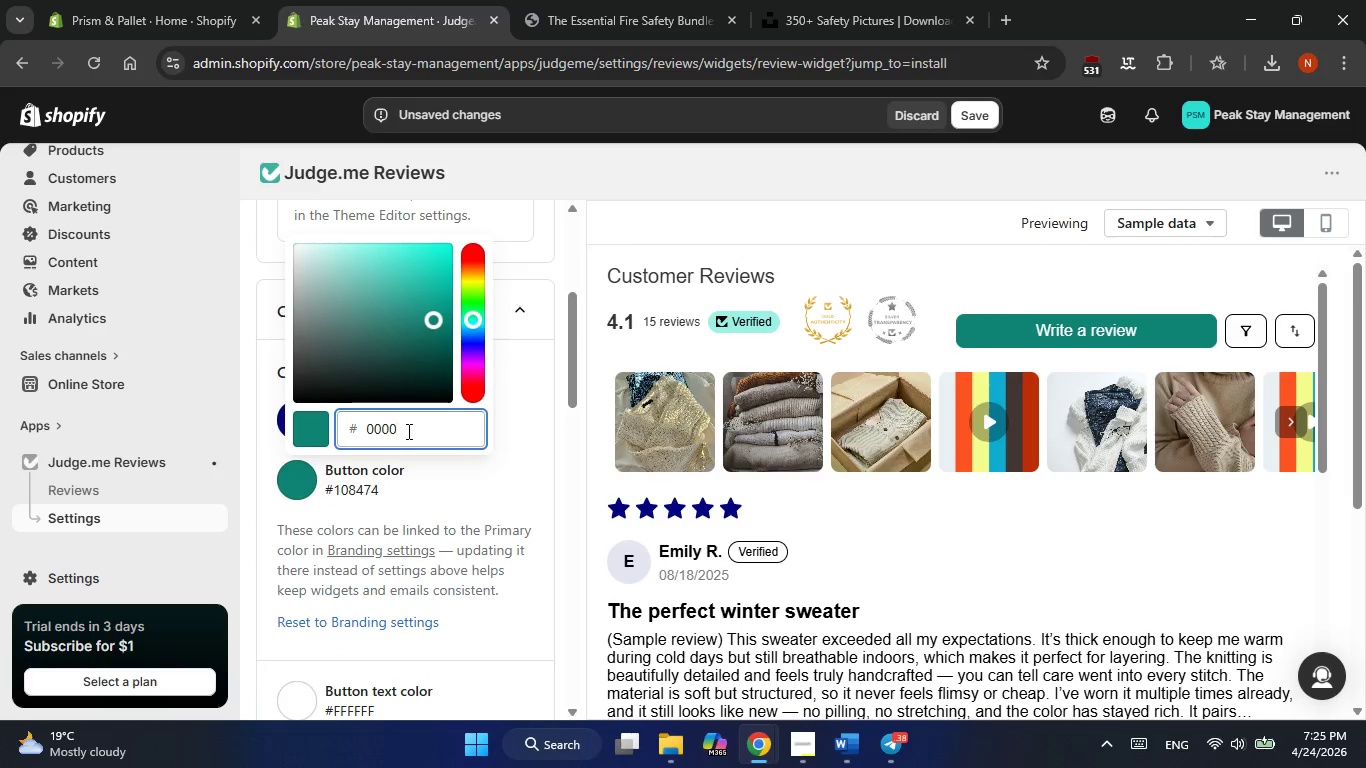 
key(Numpad8)
 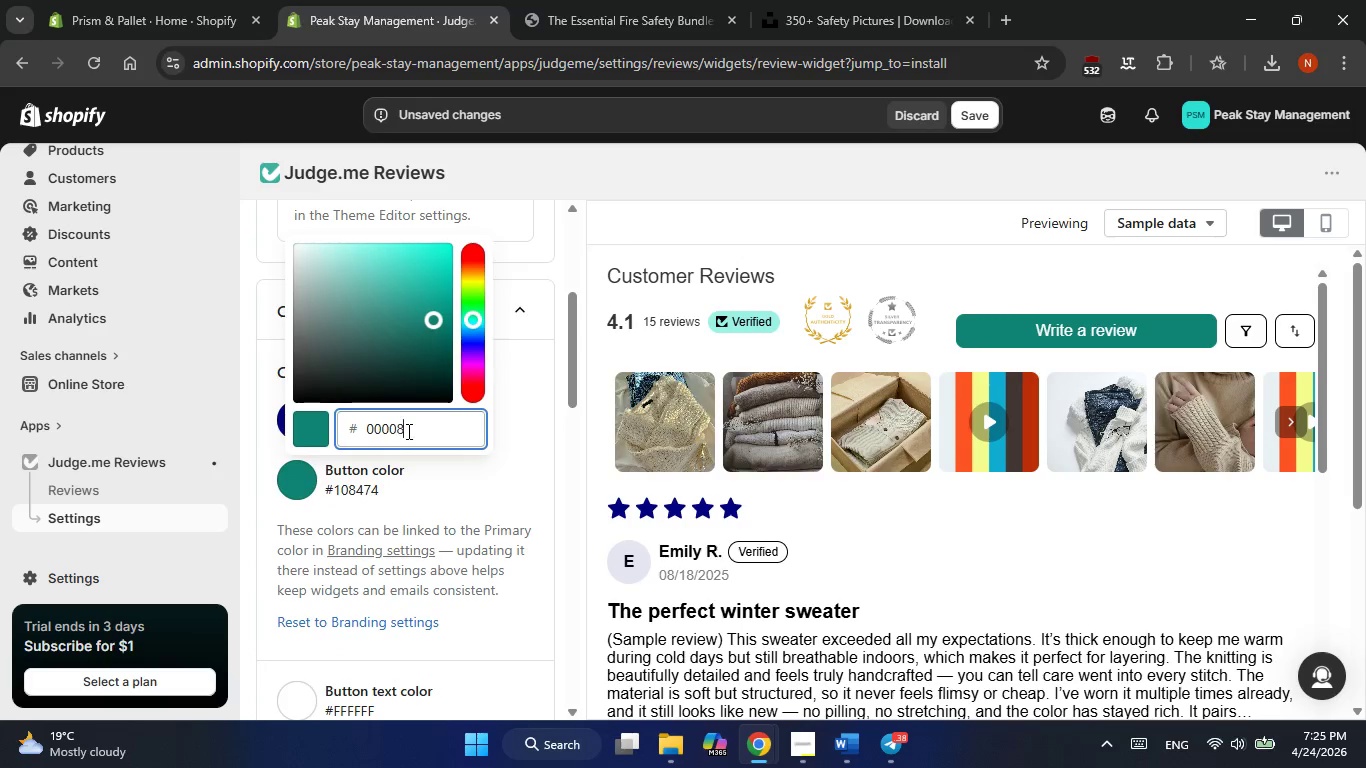 
key(Numpad0)
 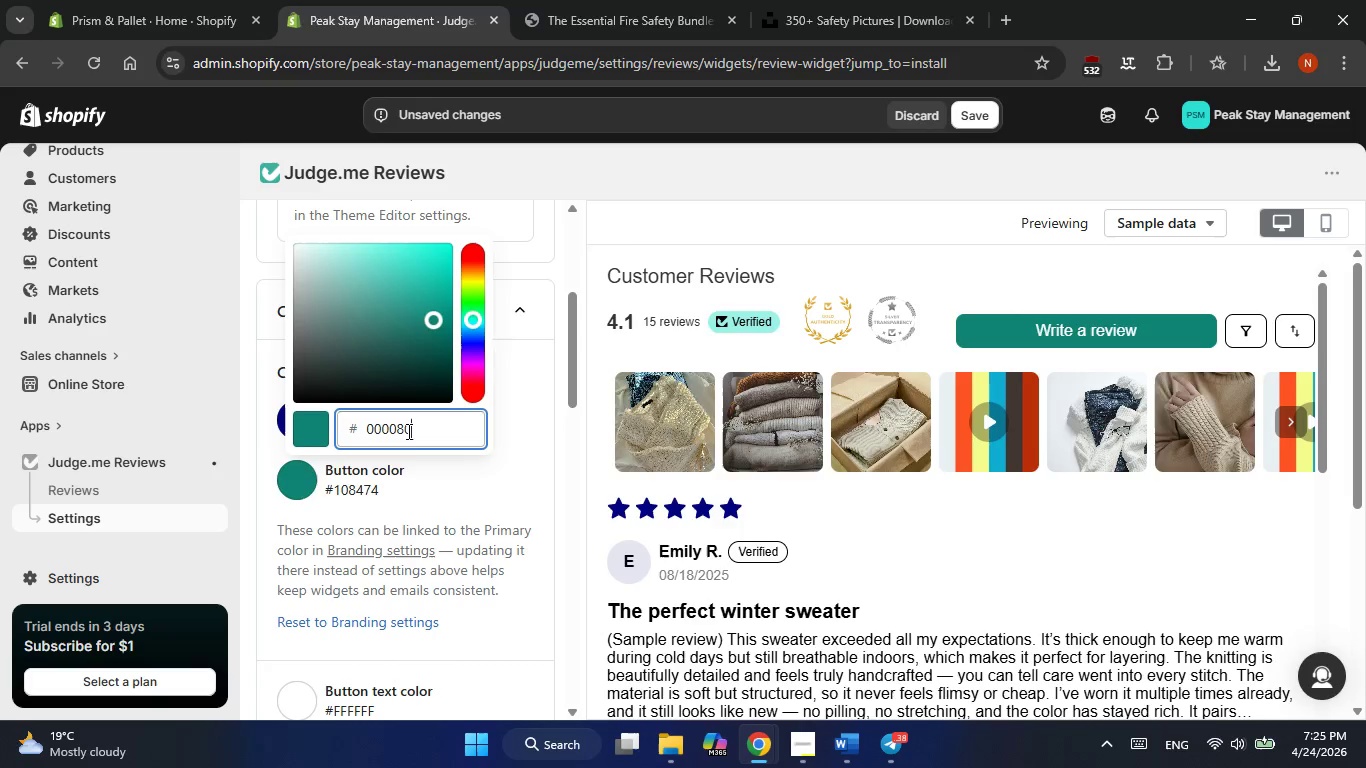 
key(NumpadEnter)
 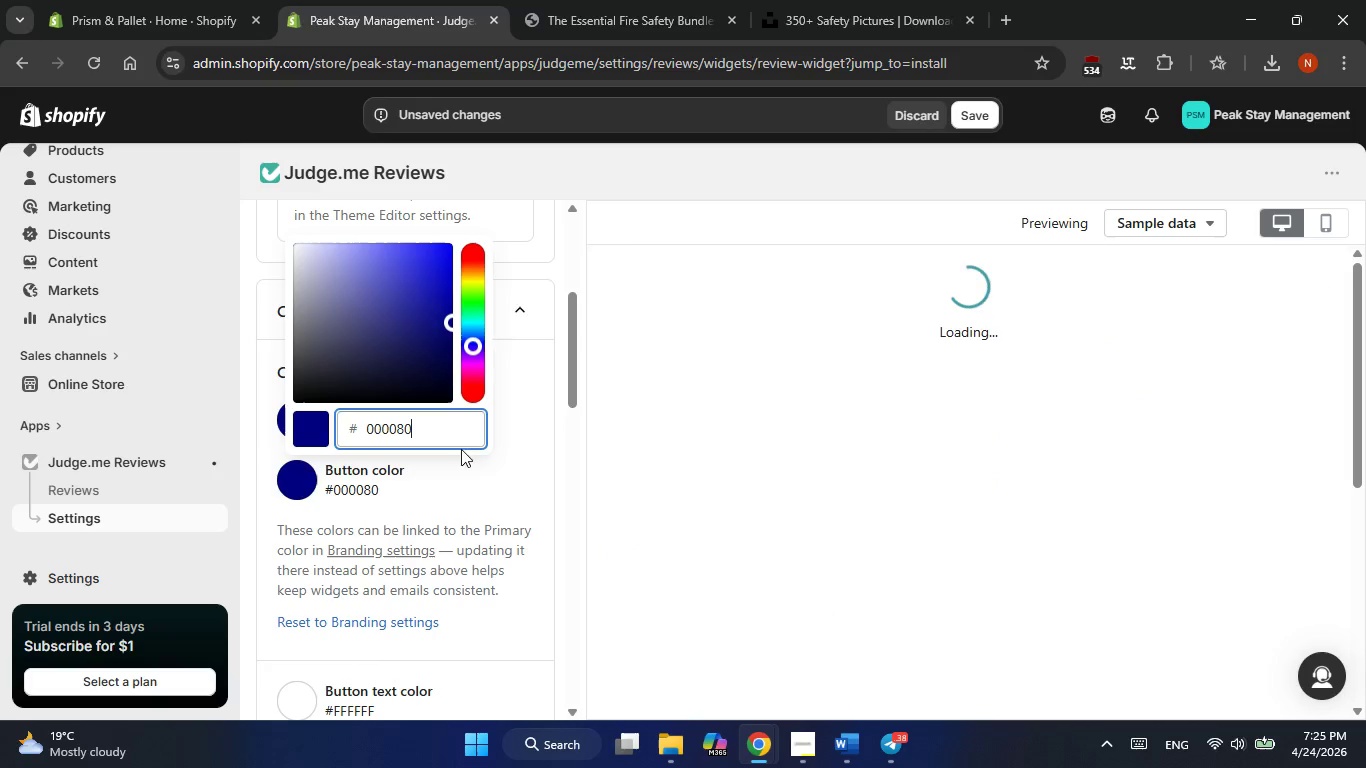 
left_click([492, 454])
 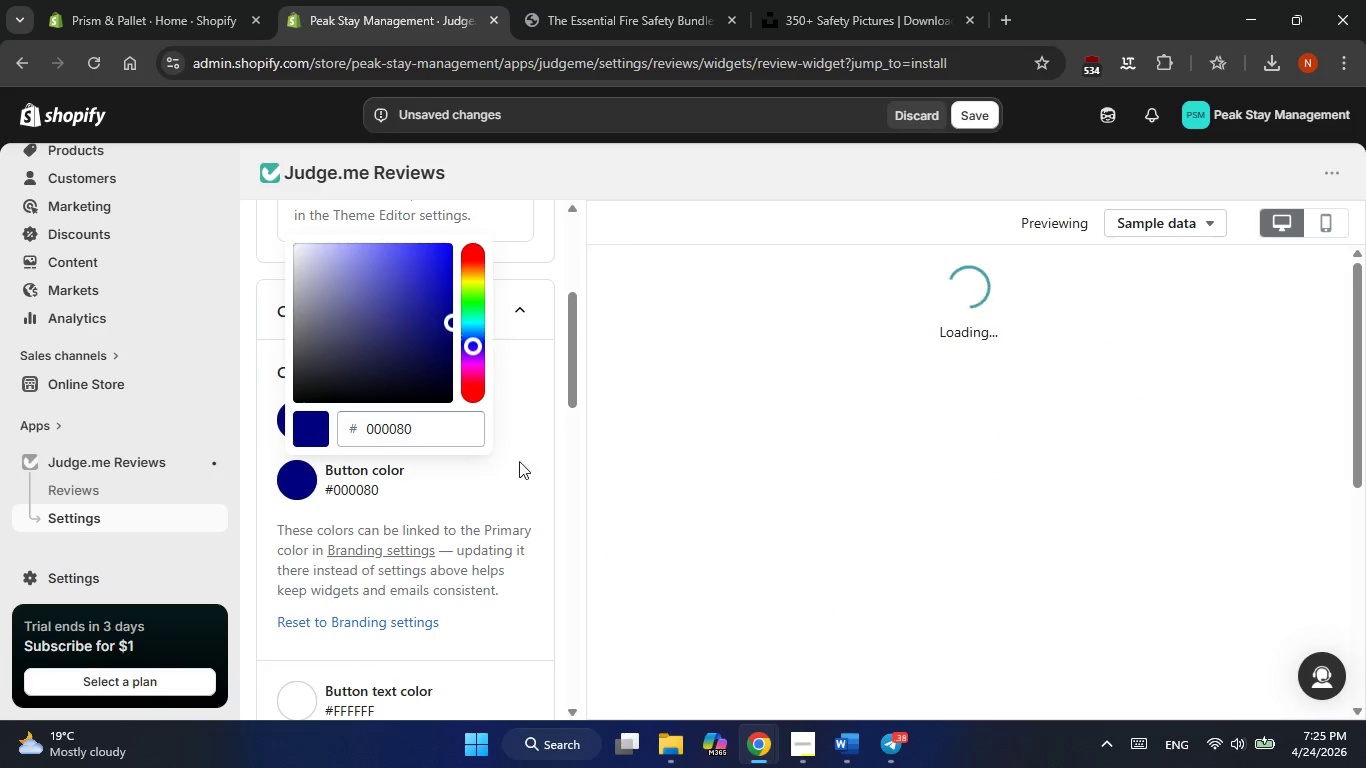 
left_click([525, 461])
 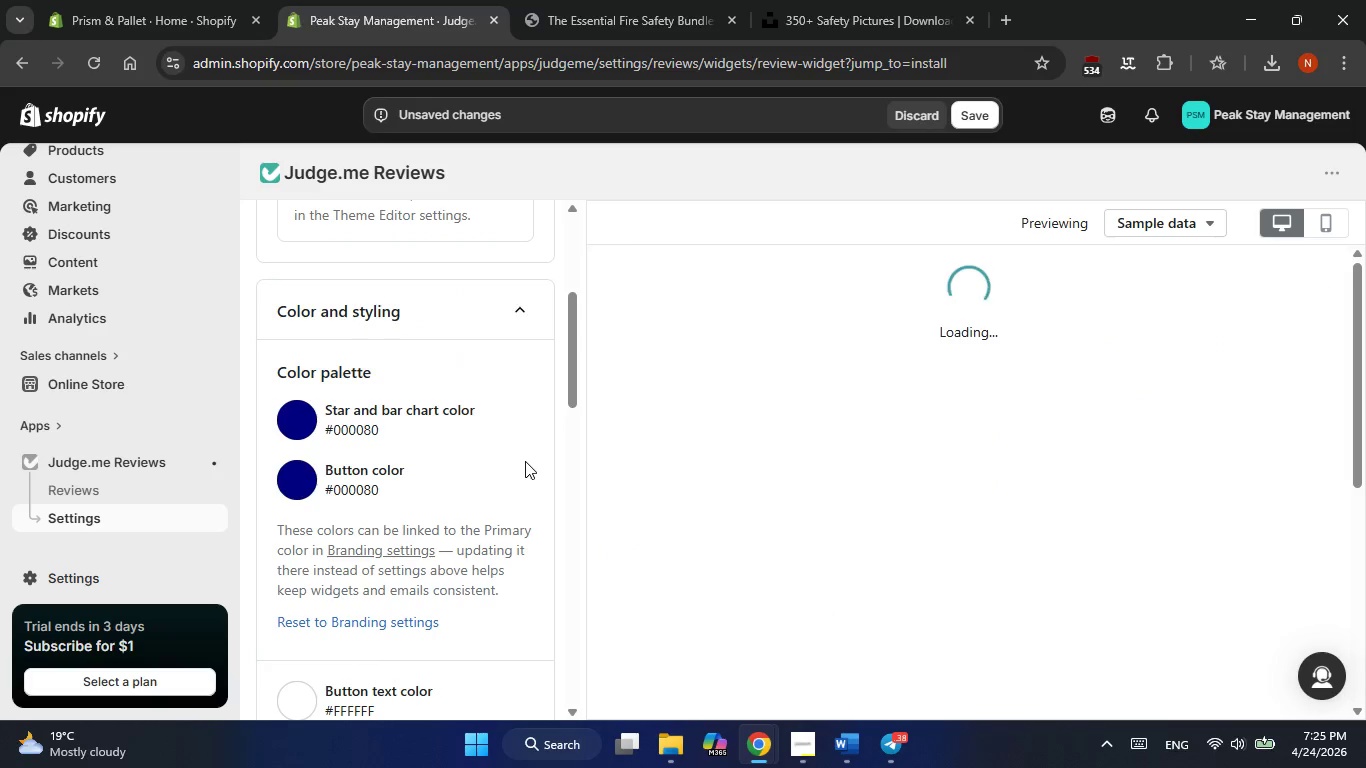 
scroll: coordinate [525, 461], scroll_direction: down, amount: 1.0
 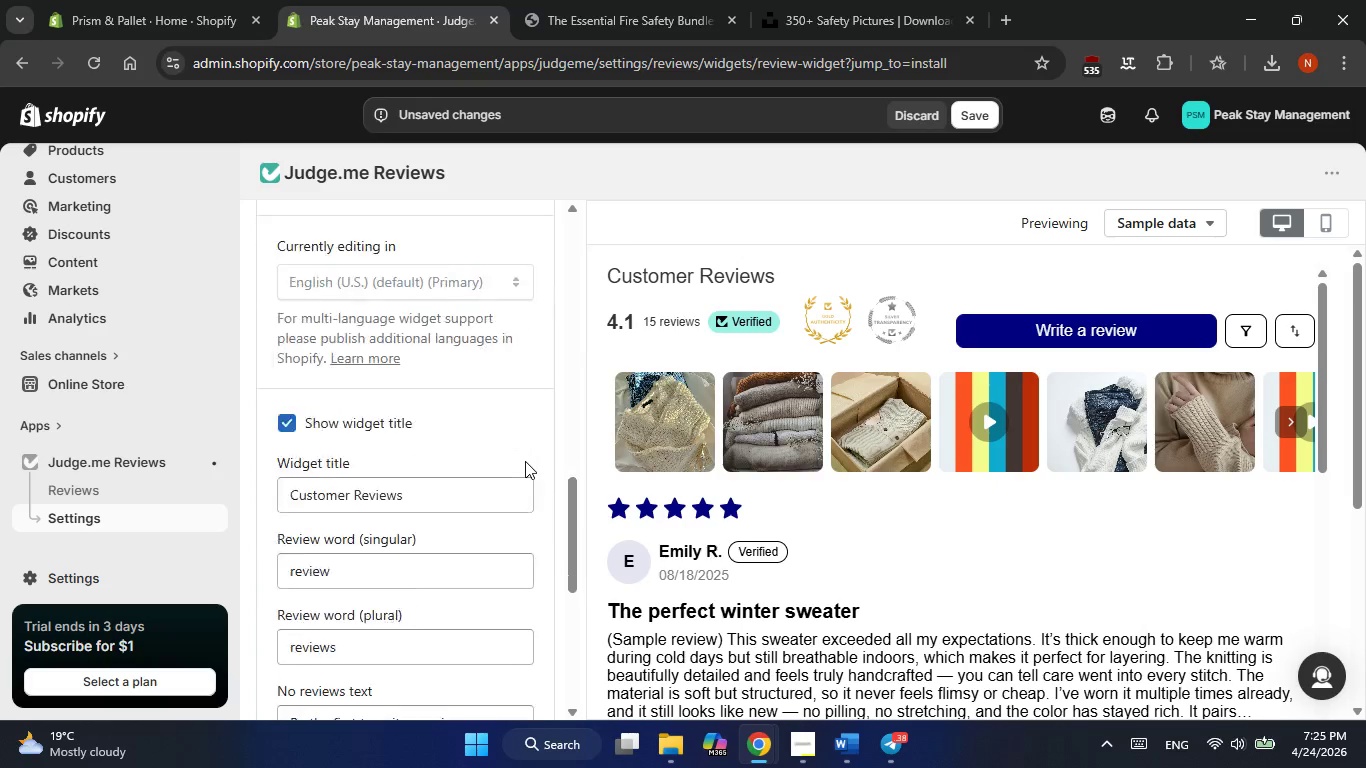 
scroll: coordinate [525, 461], scroll_direction: up, amount: 13.0
 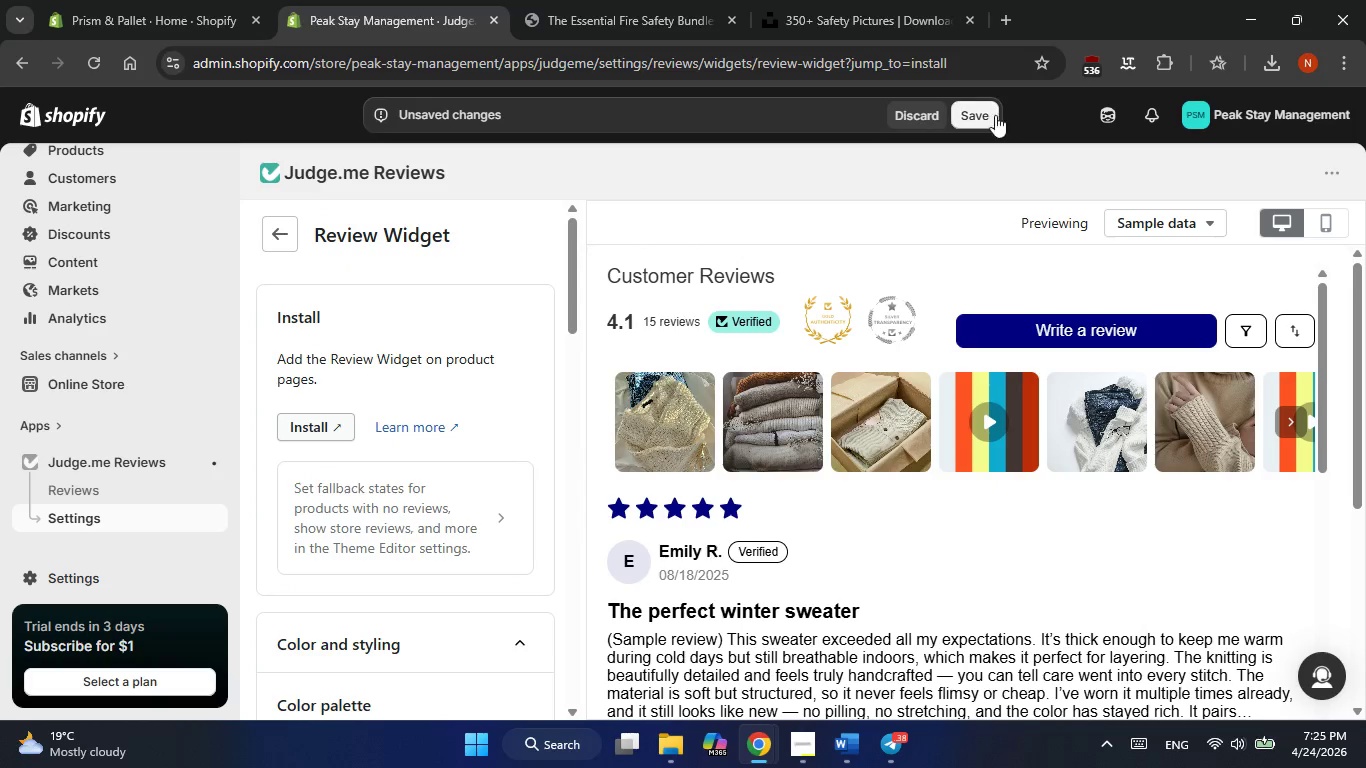 
left_click([986, 112])
 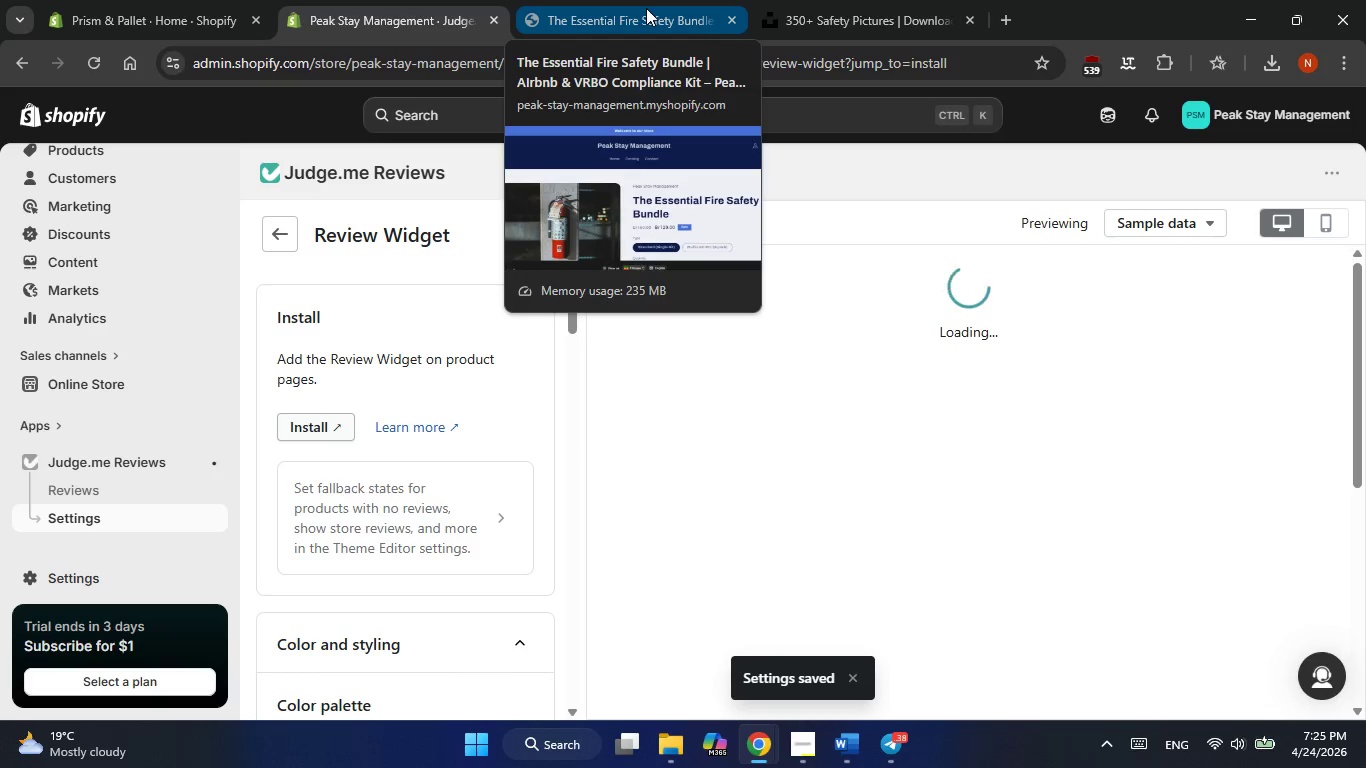 
wait(6.03)
 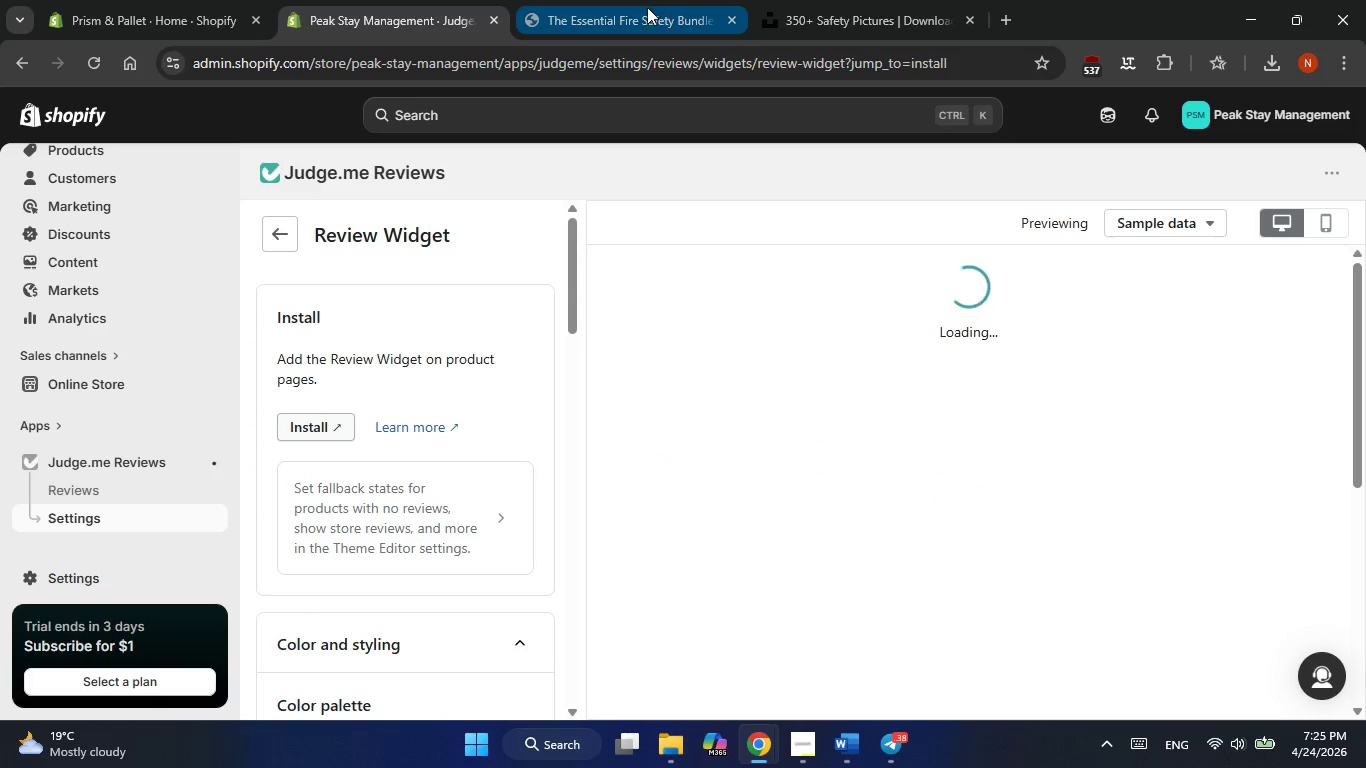 
left_click([646, 8])
 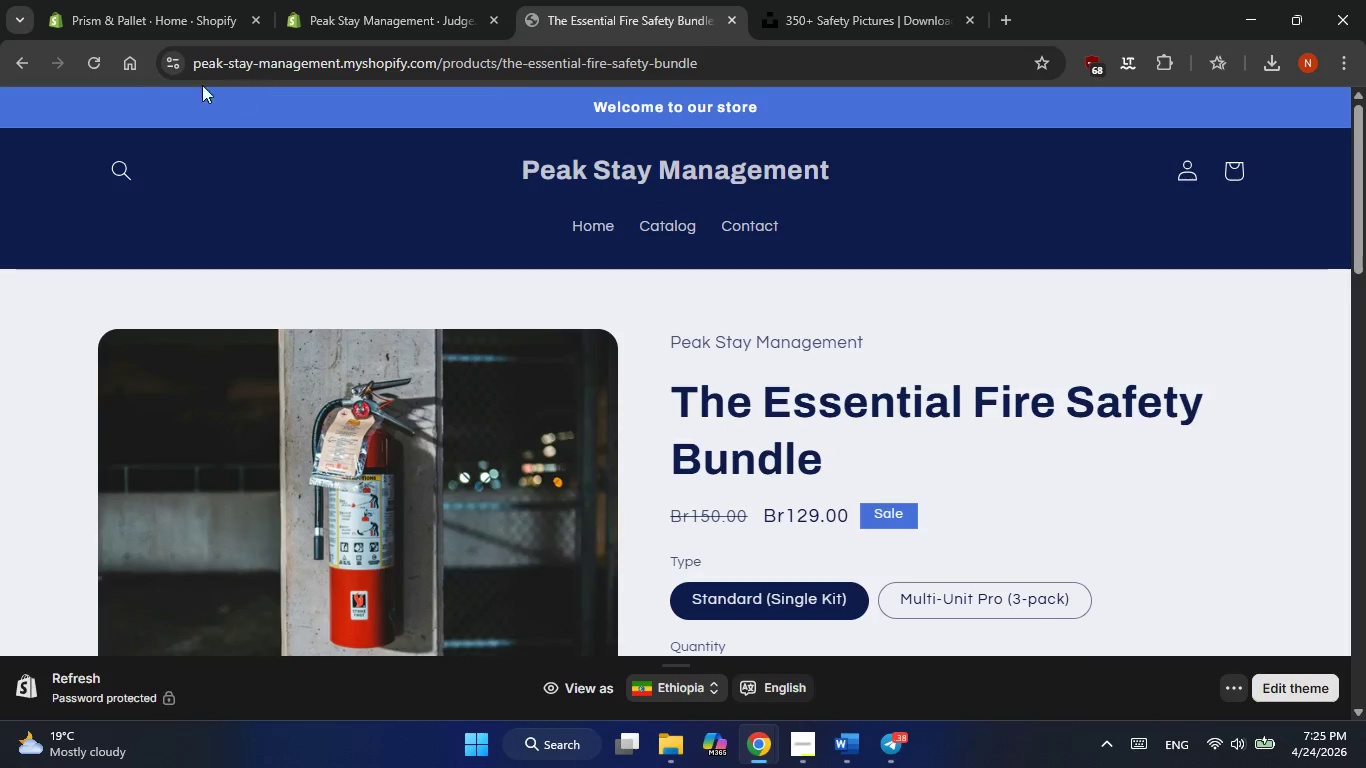 
left_click([101, 62])
 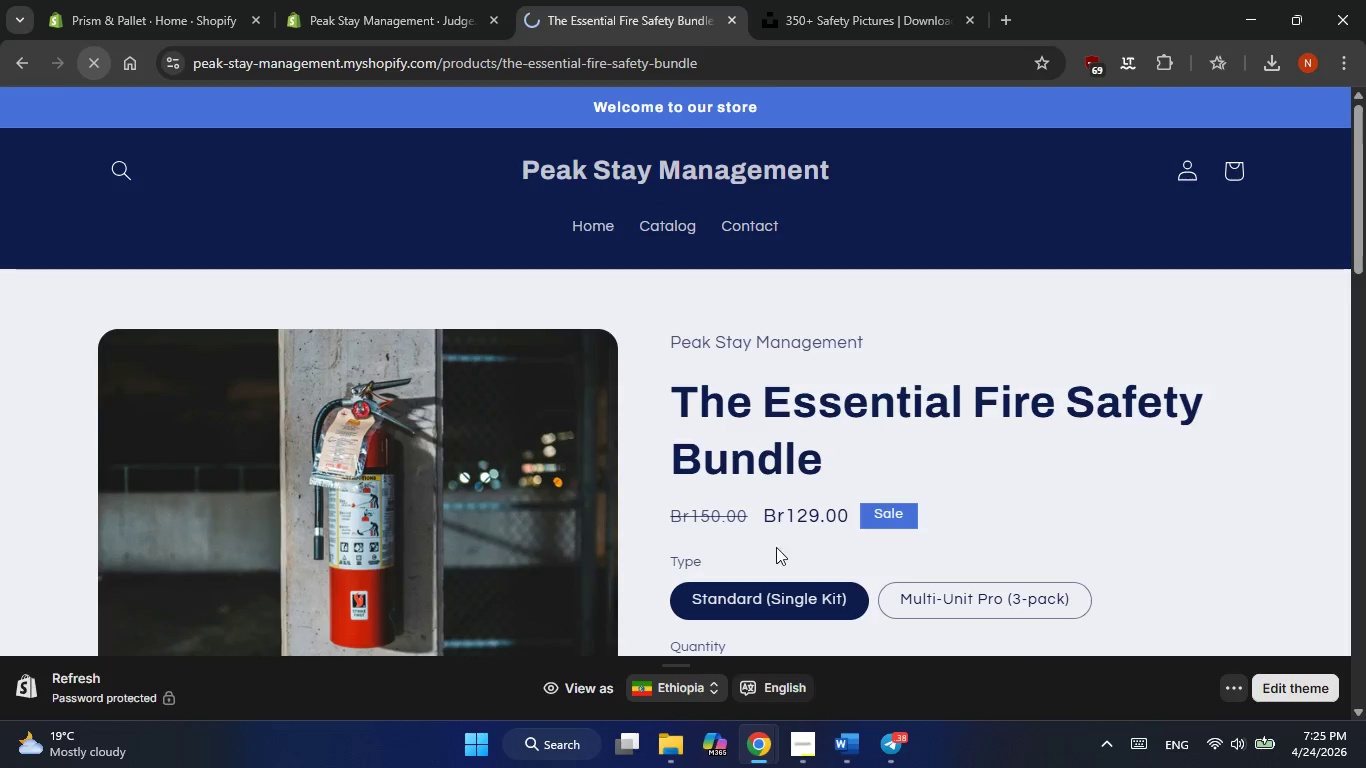 
scroll: coordinate [789, 545], scroll_direction: down, amount: 8.0
 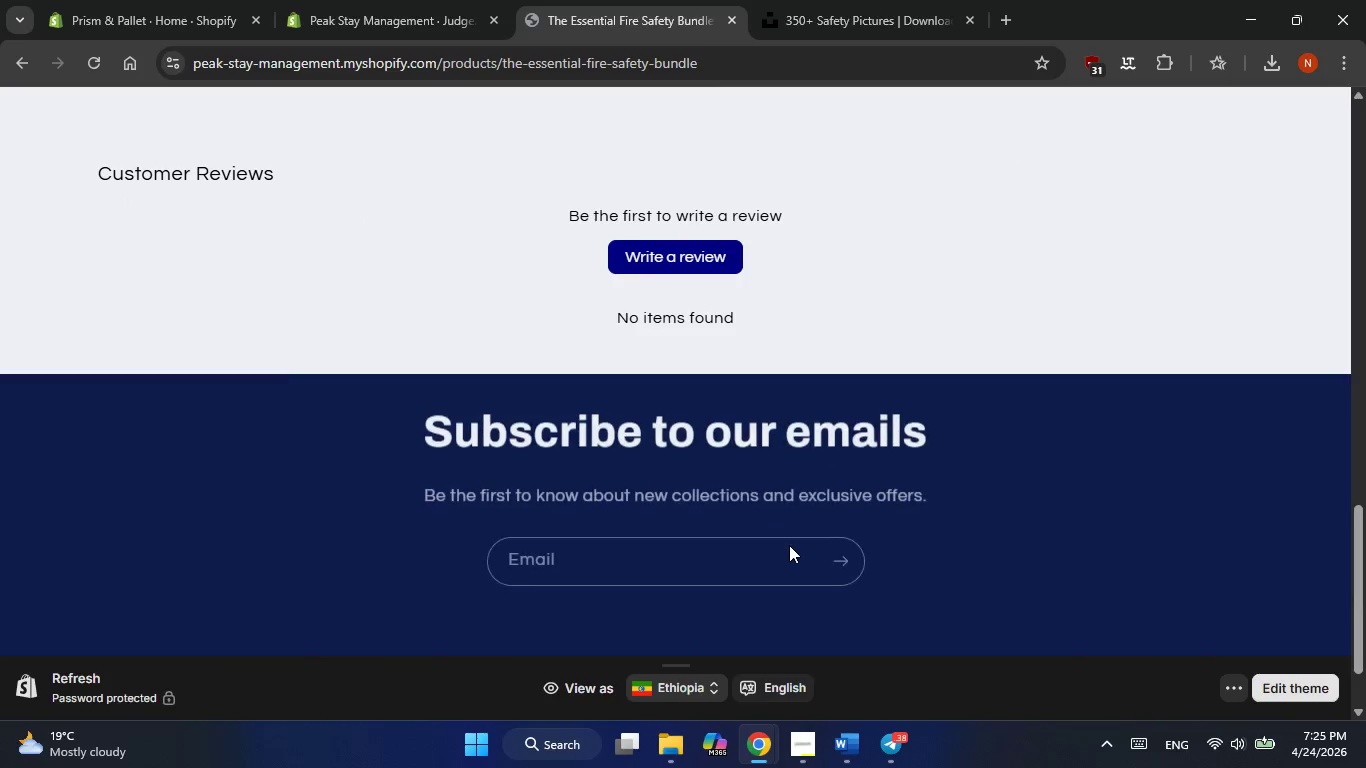 
scroll: coordinate [789, 545], scroll_direction: up, amount: 2.0
 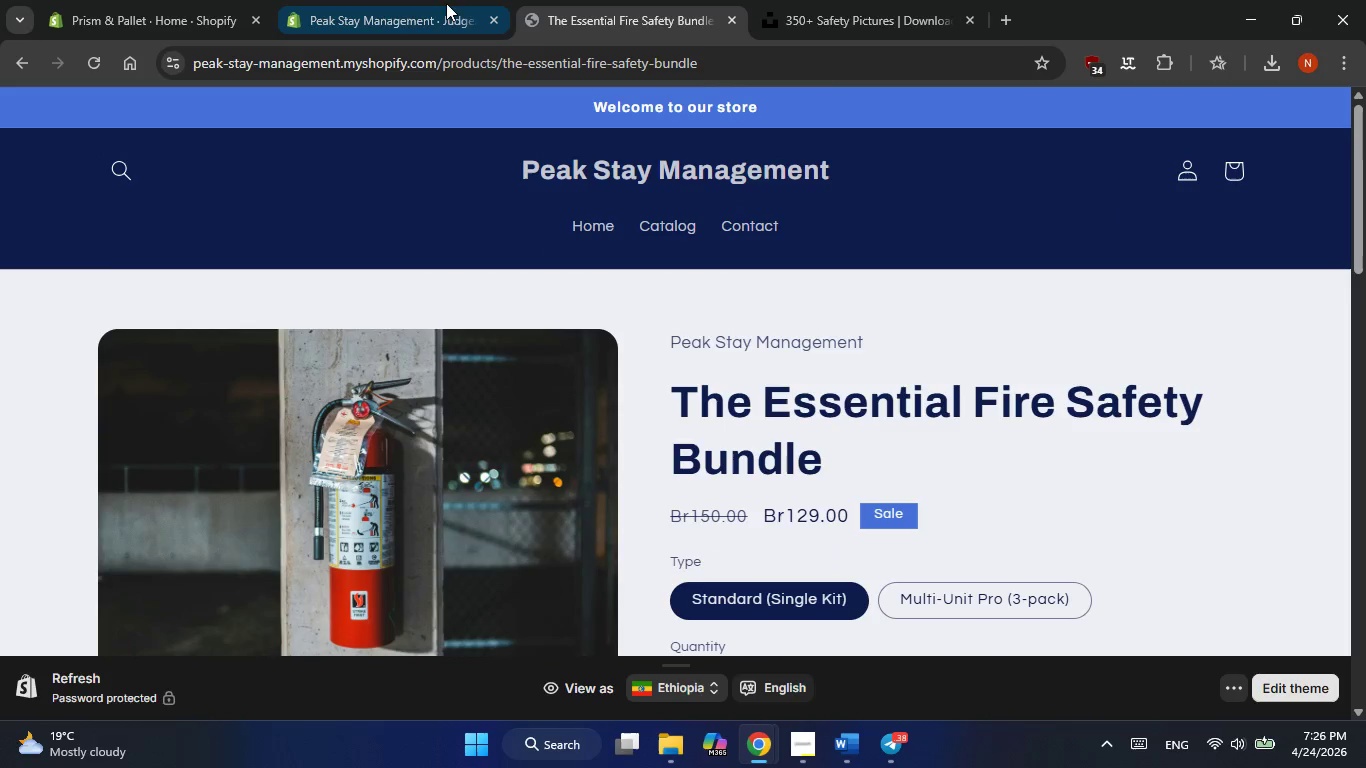 
scroll: coordinate [886, 351], scroll_direction: down, amount: 5.0
 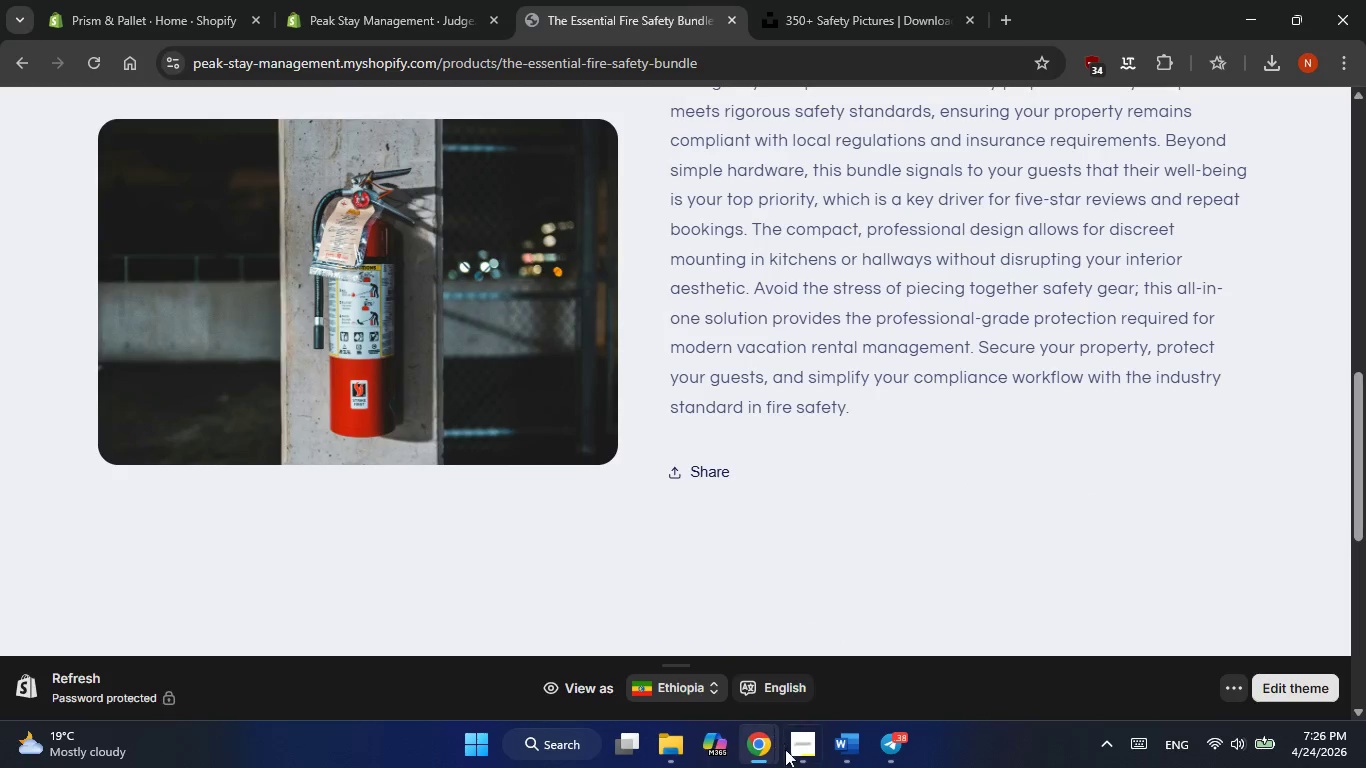 